 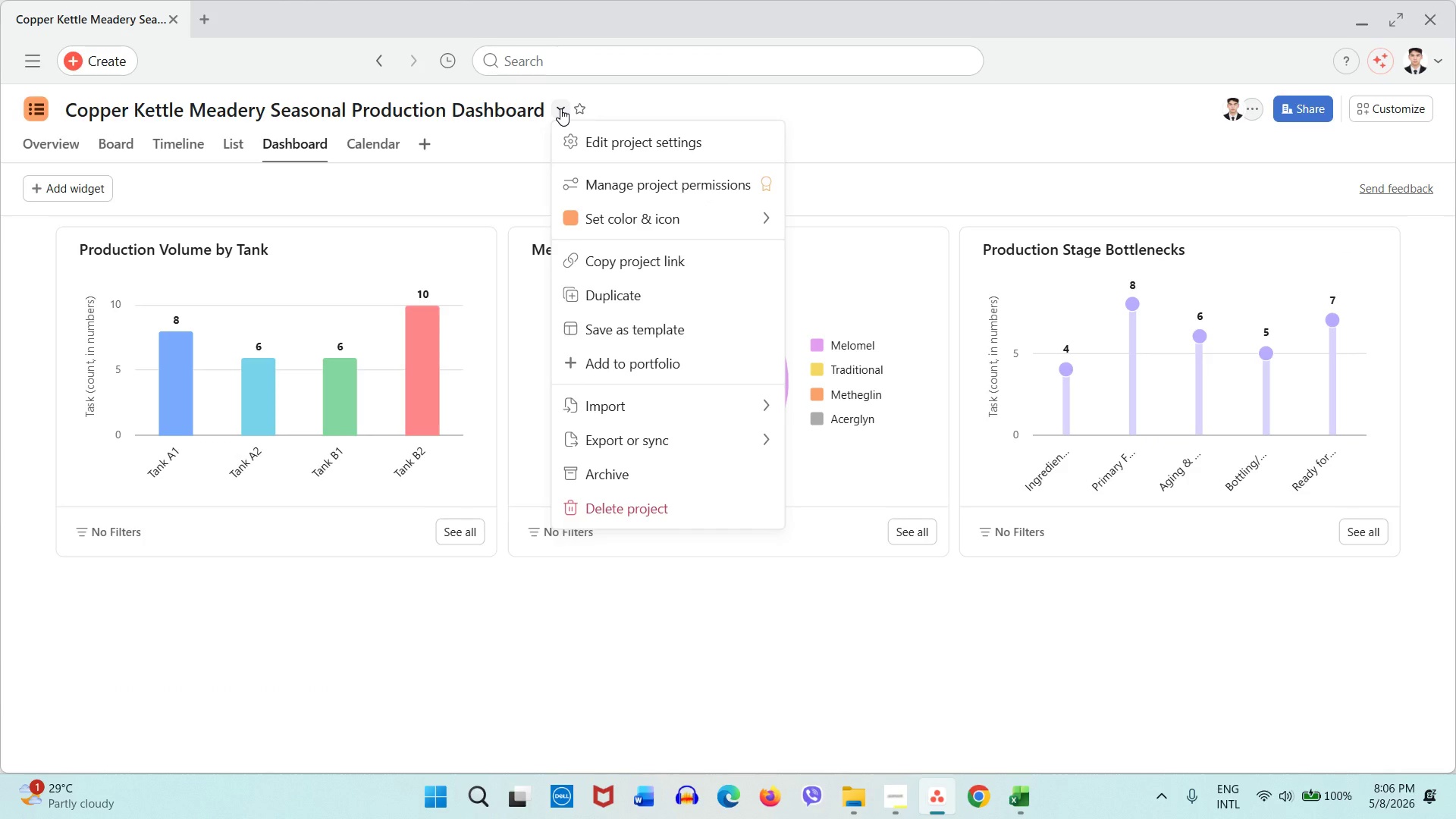 
left_click([560, 108])
 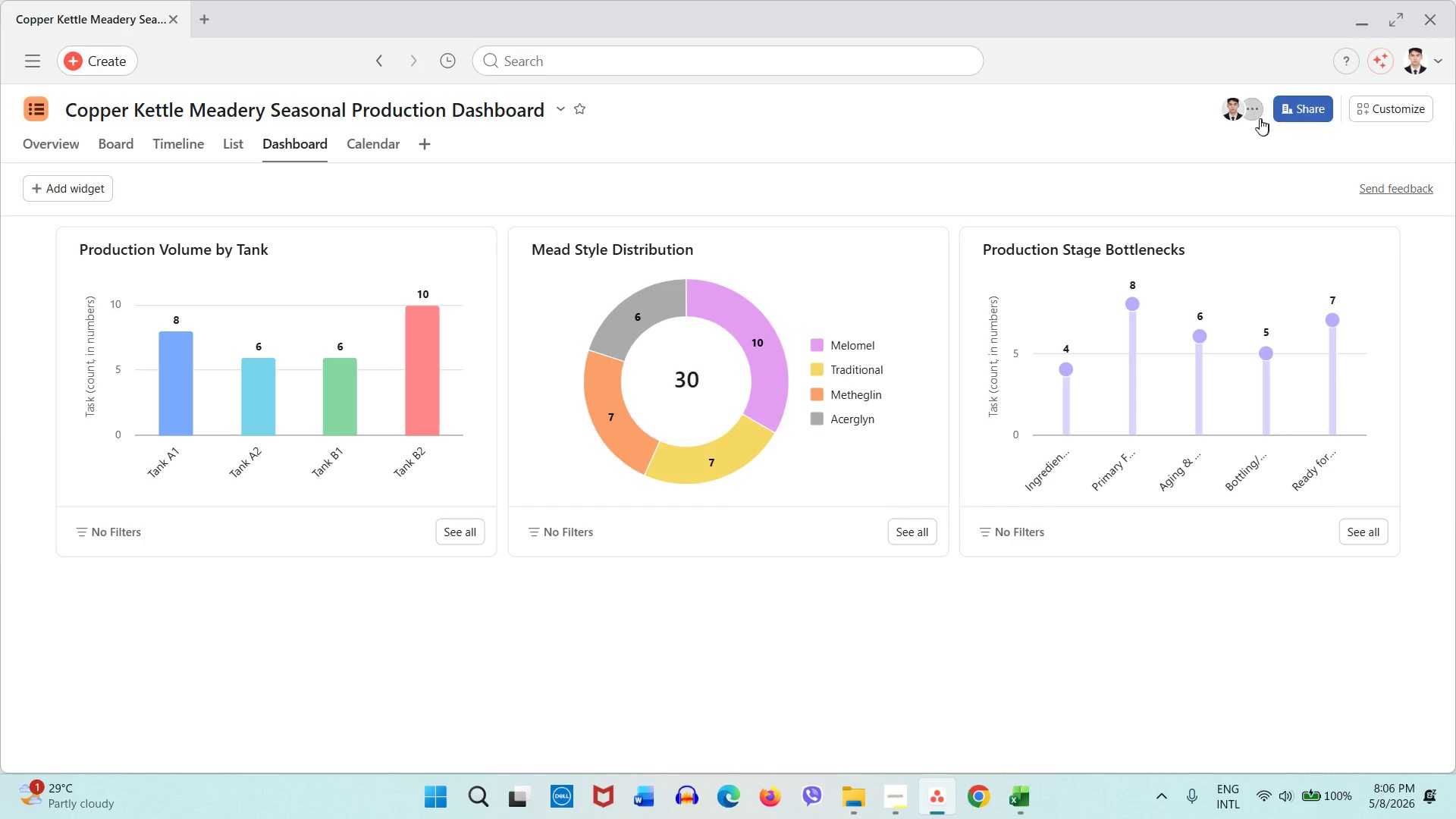 
left_click([1254, 118])
 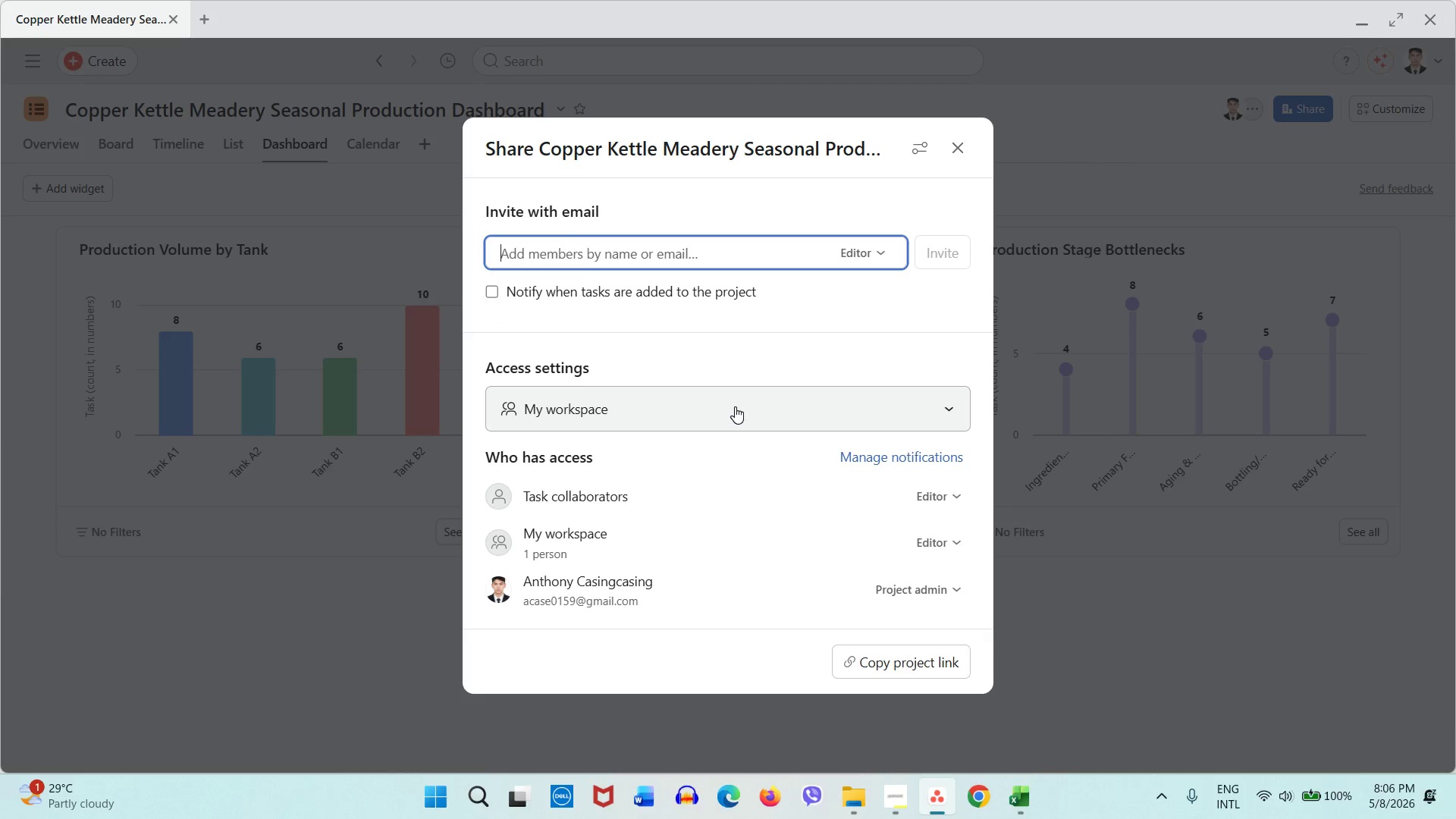 
left_click([1321, 497])
 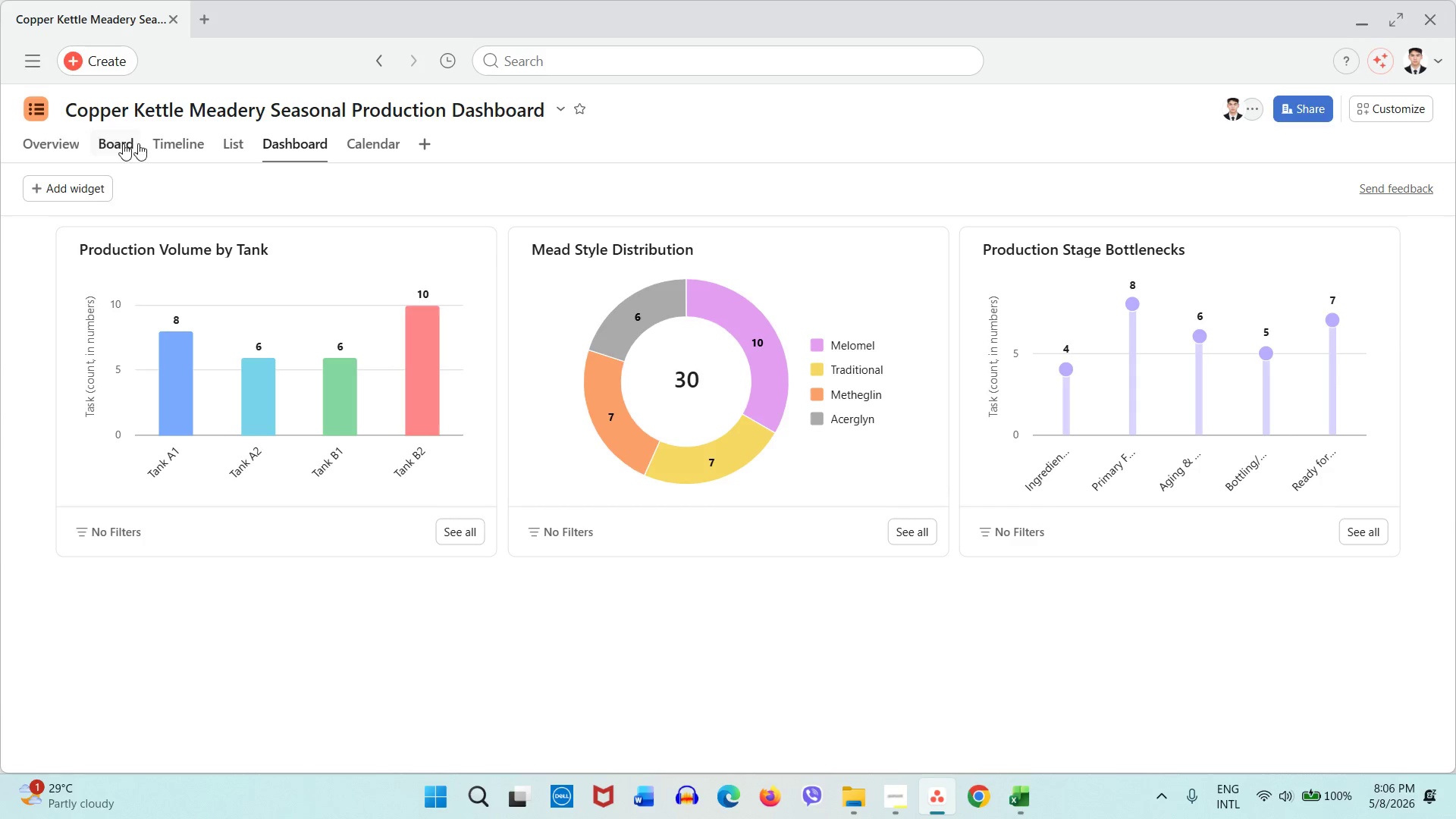 
scroll: coordinate [735, 406], scroll_direction: down, amount: 1.0
 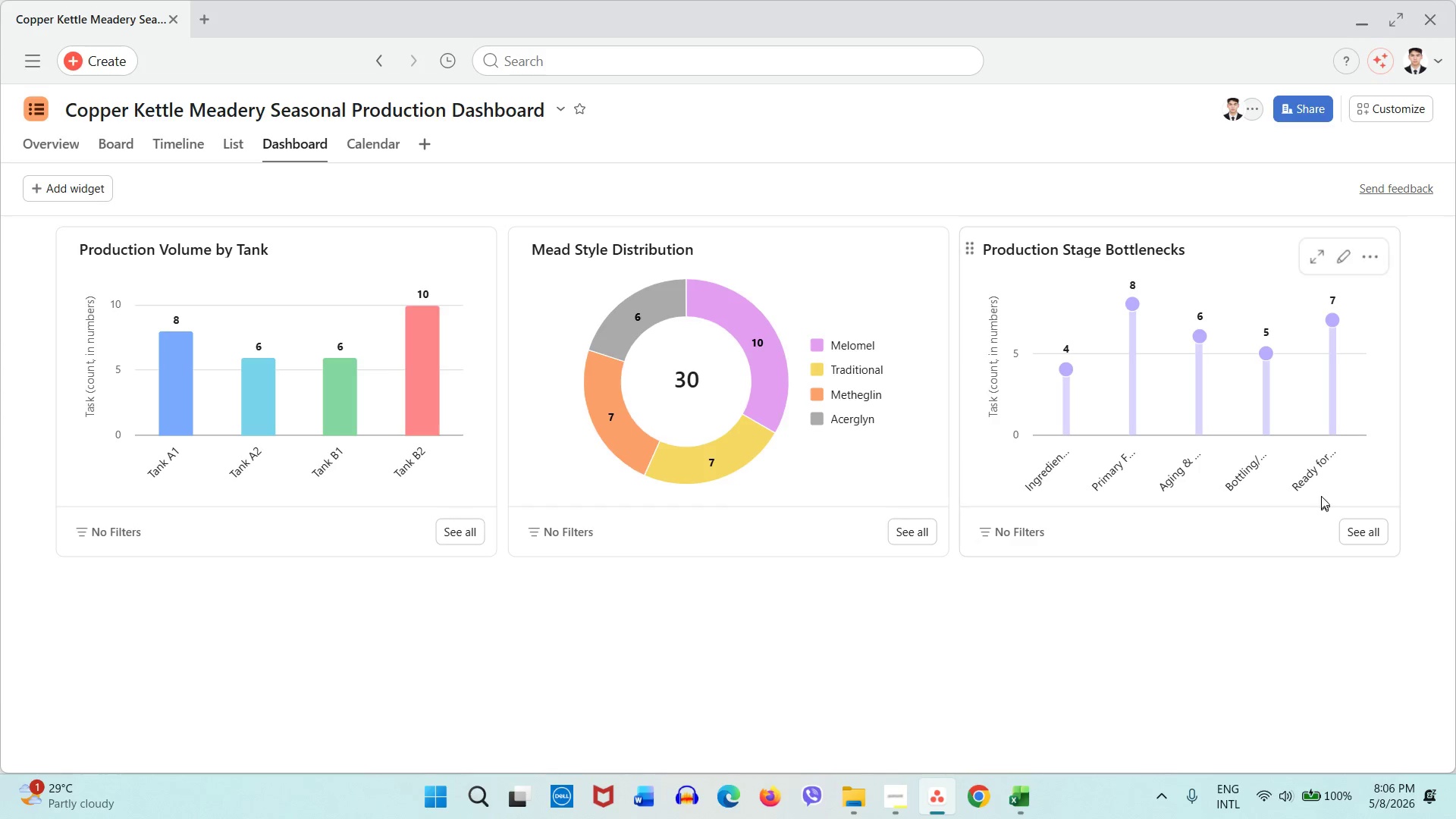 
left_click([123, 143])
 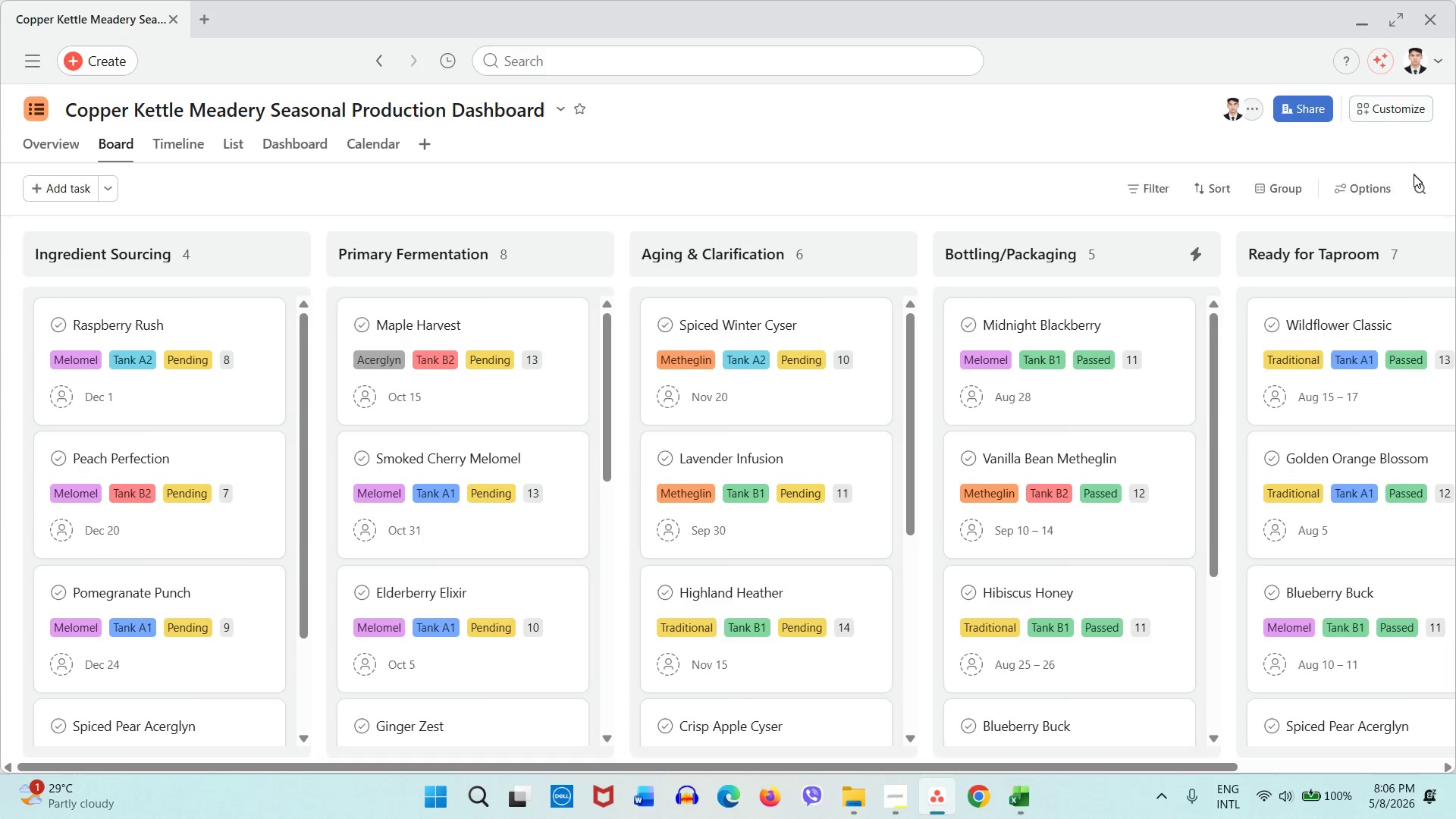 
wait(6.0)
 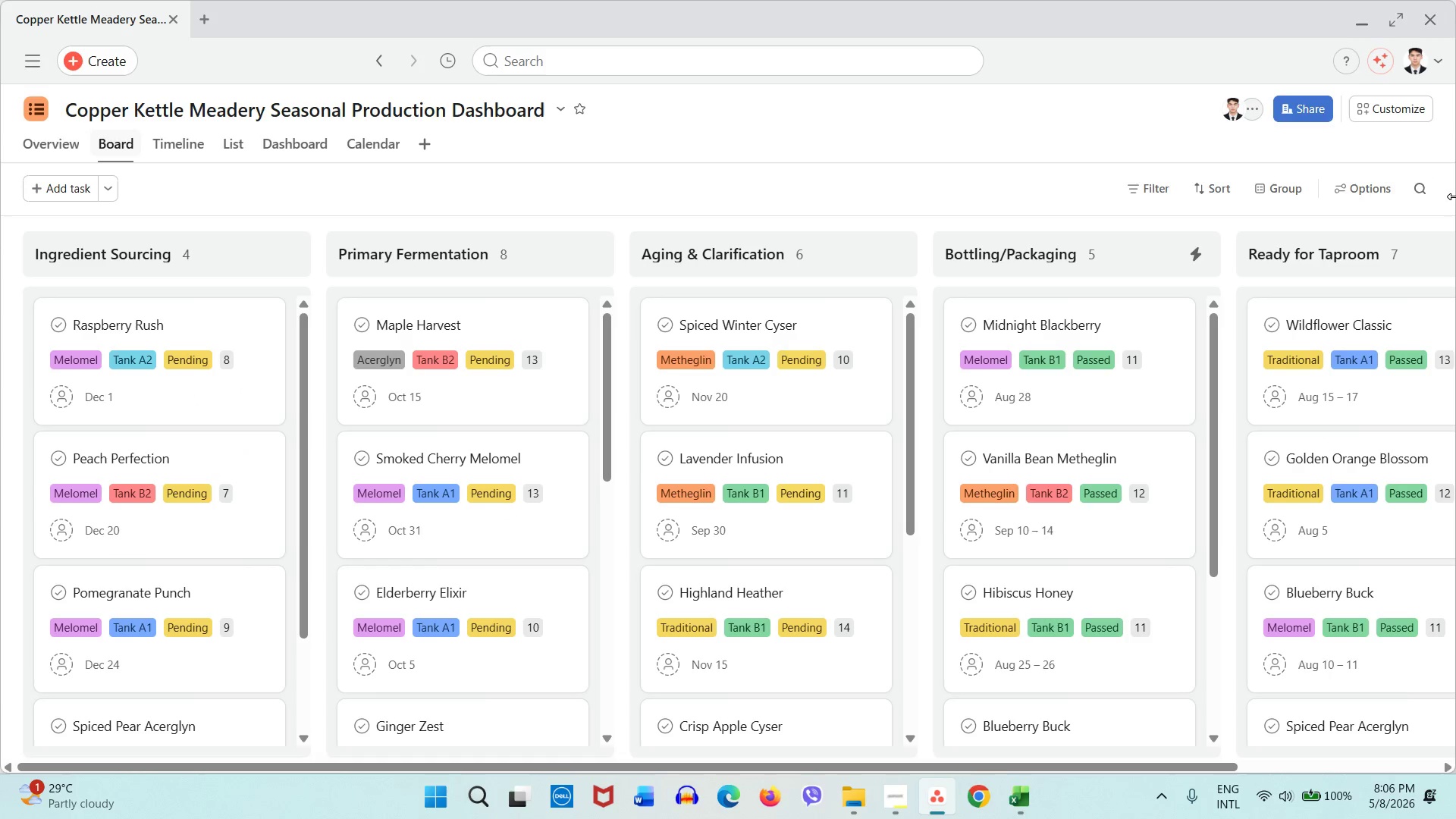 
left_click([1390, 110])
 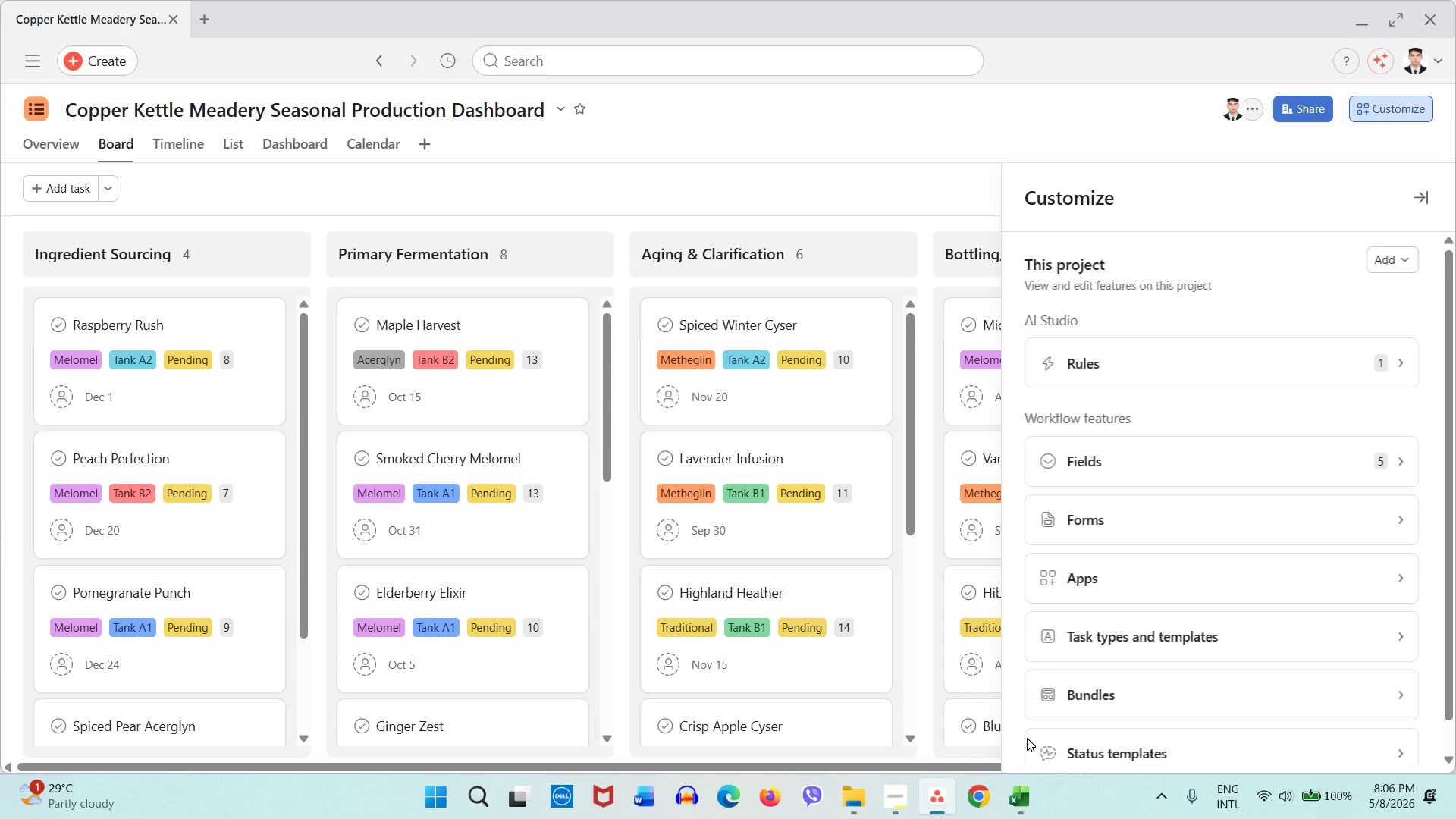 
scroll: coordinate [1027, 738], scroll_direction: down, amount: 4.0
 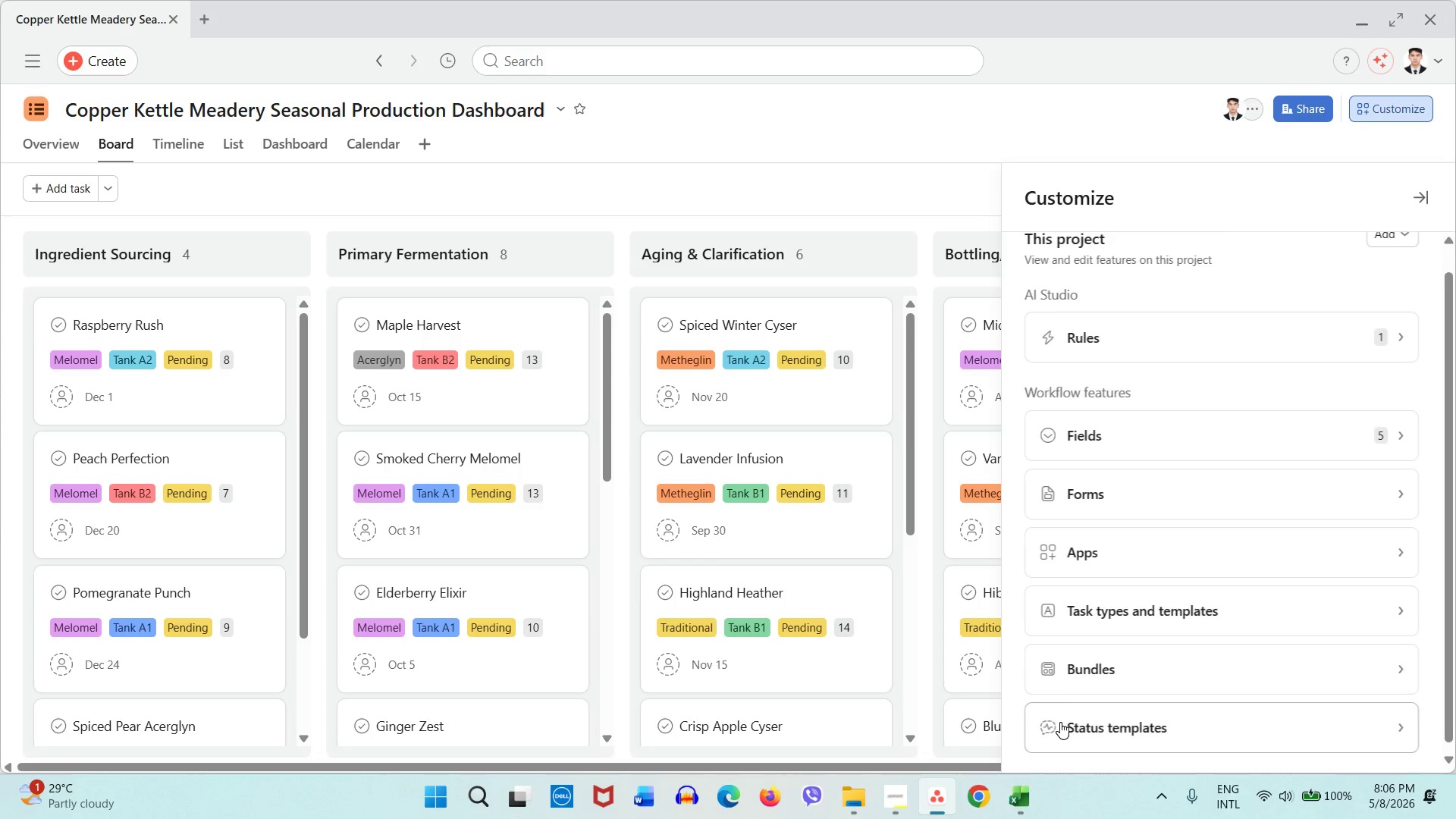 
scroll: coordinate [1060, 722], scroll_direction: up, amount: 3.0
 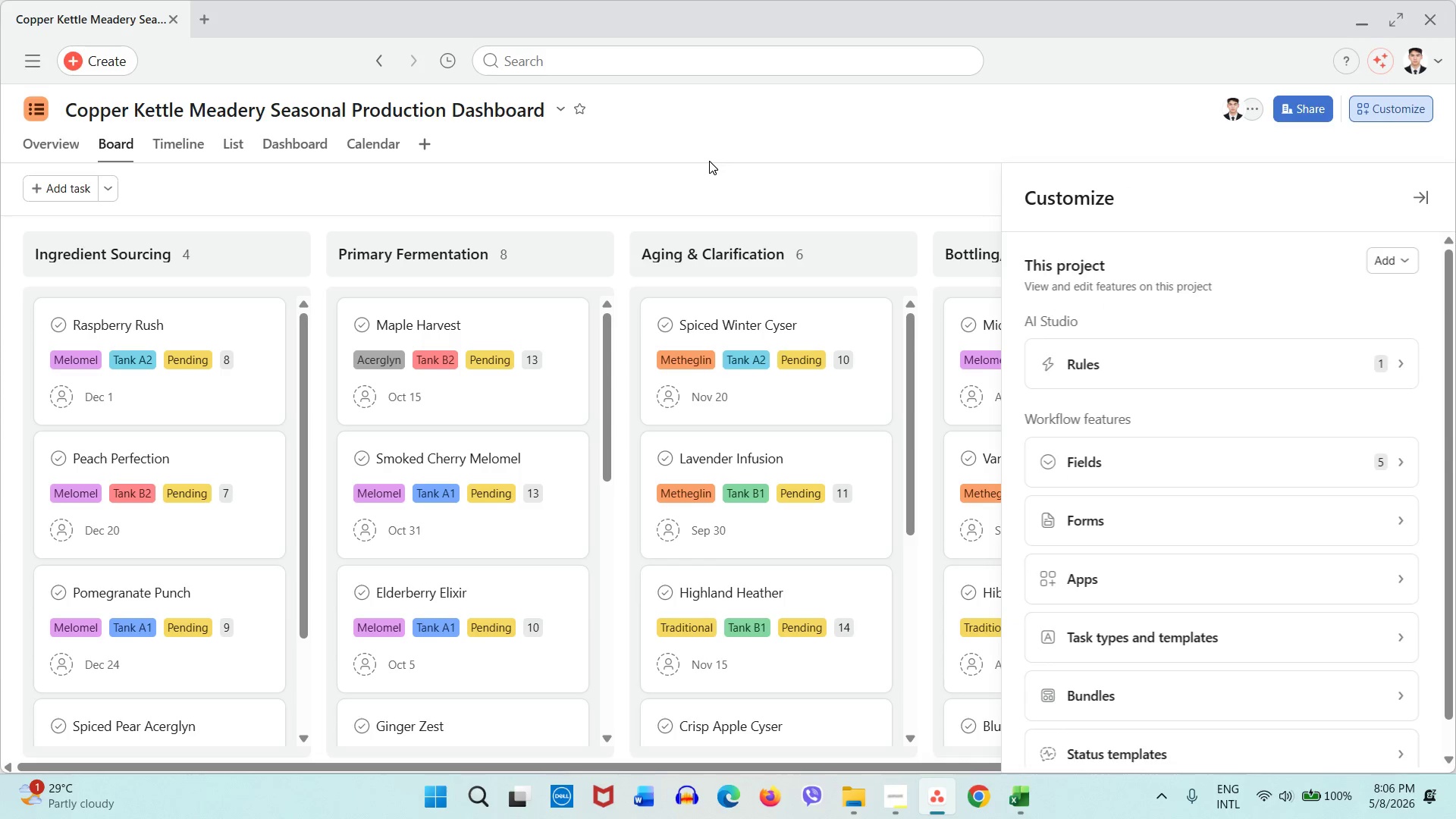 
left_click([709, 161])
 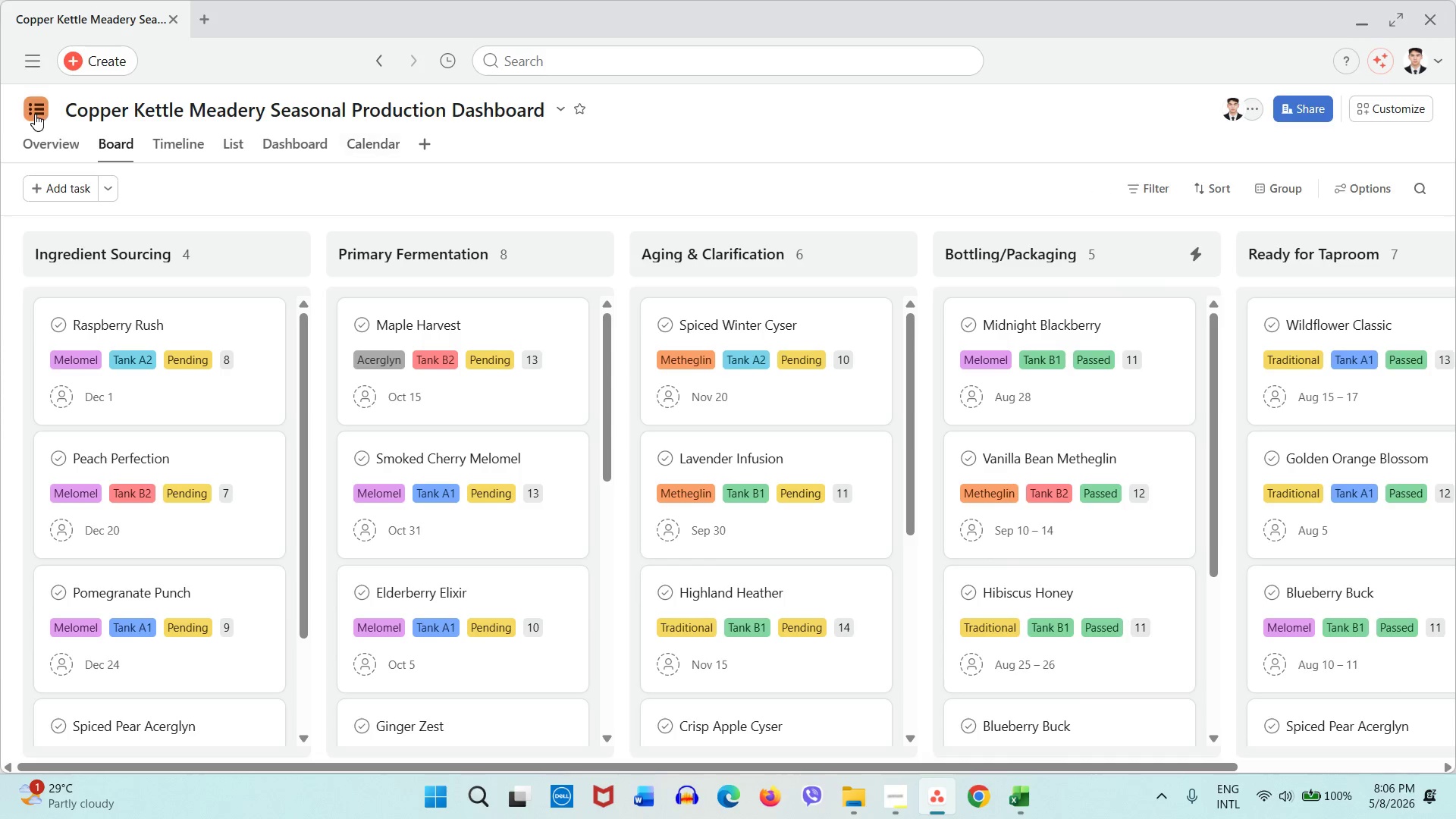 
left_click([35, 114])
 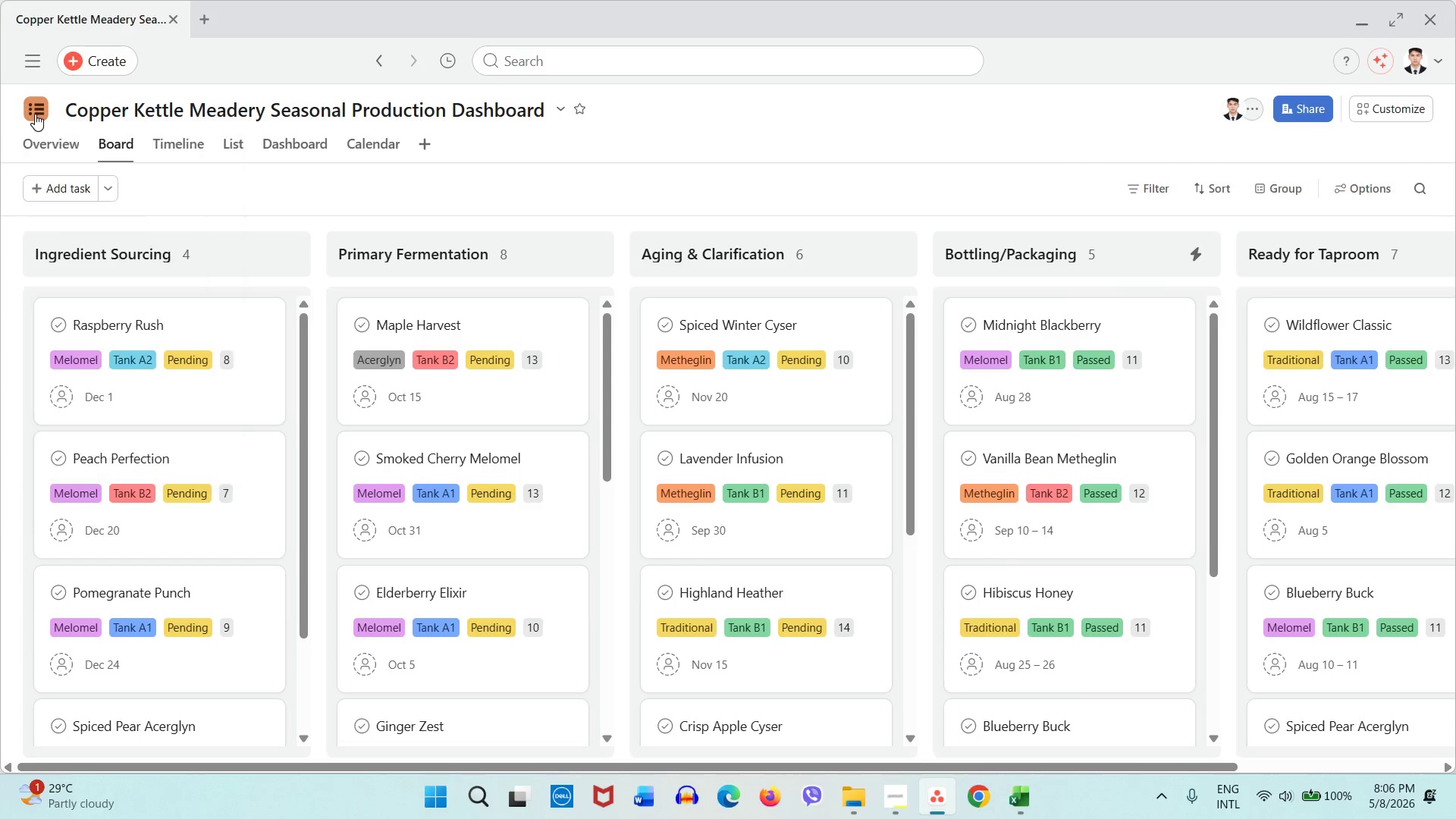 
left_click([35, 114])
 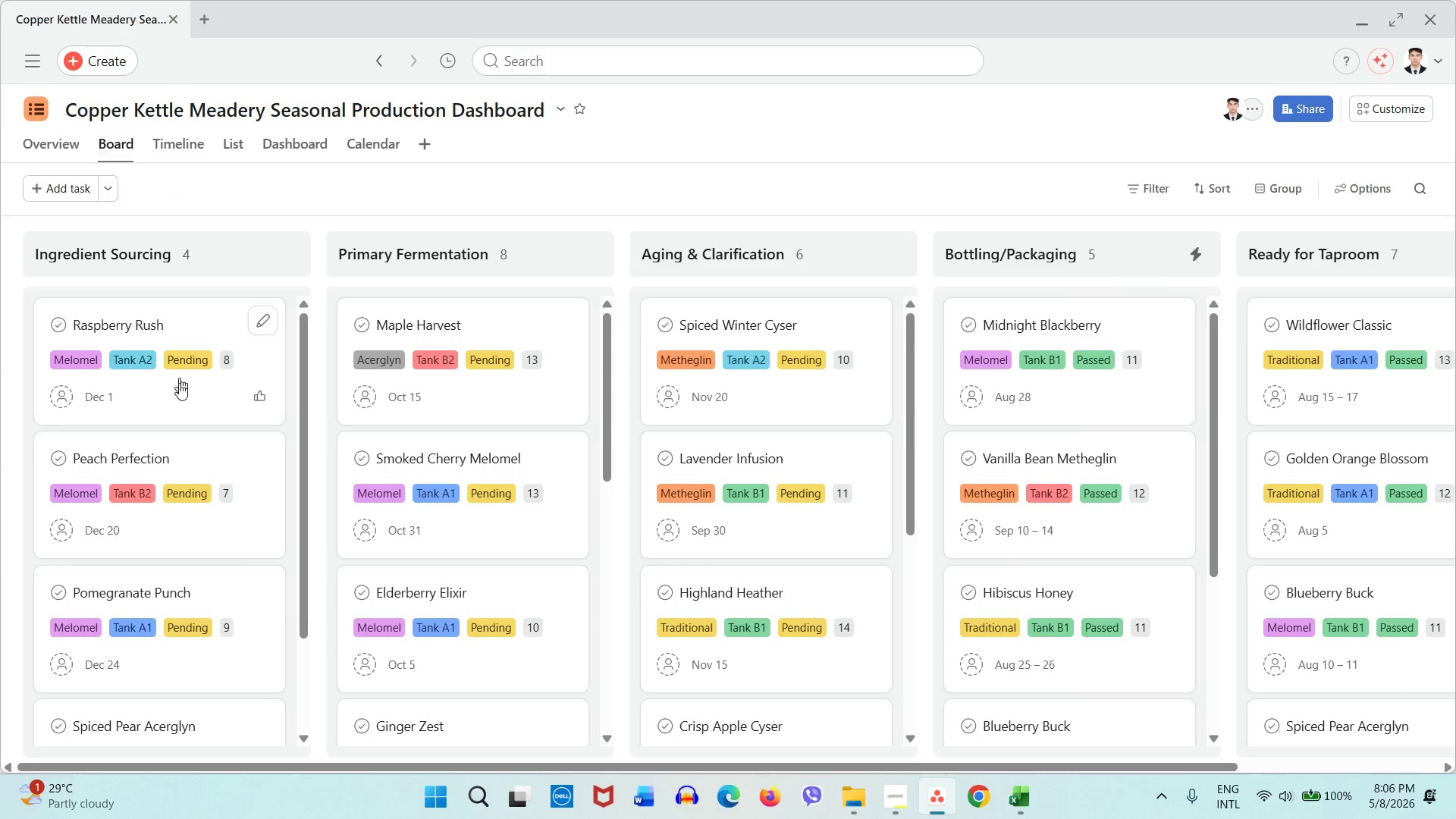 
scroll: coordinate [592, 582], scroll_direction: up, amount: 19.0
 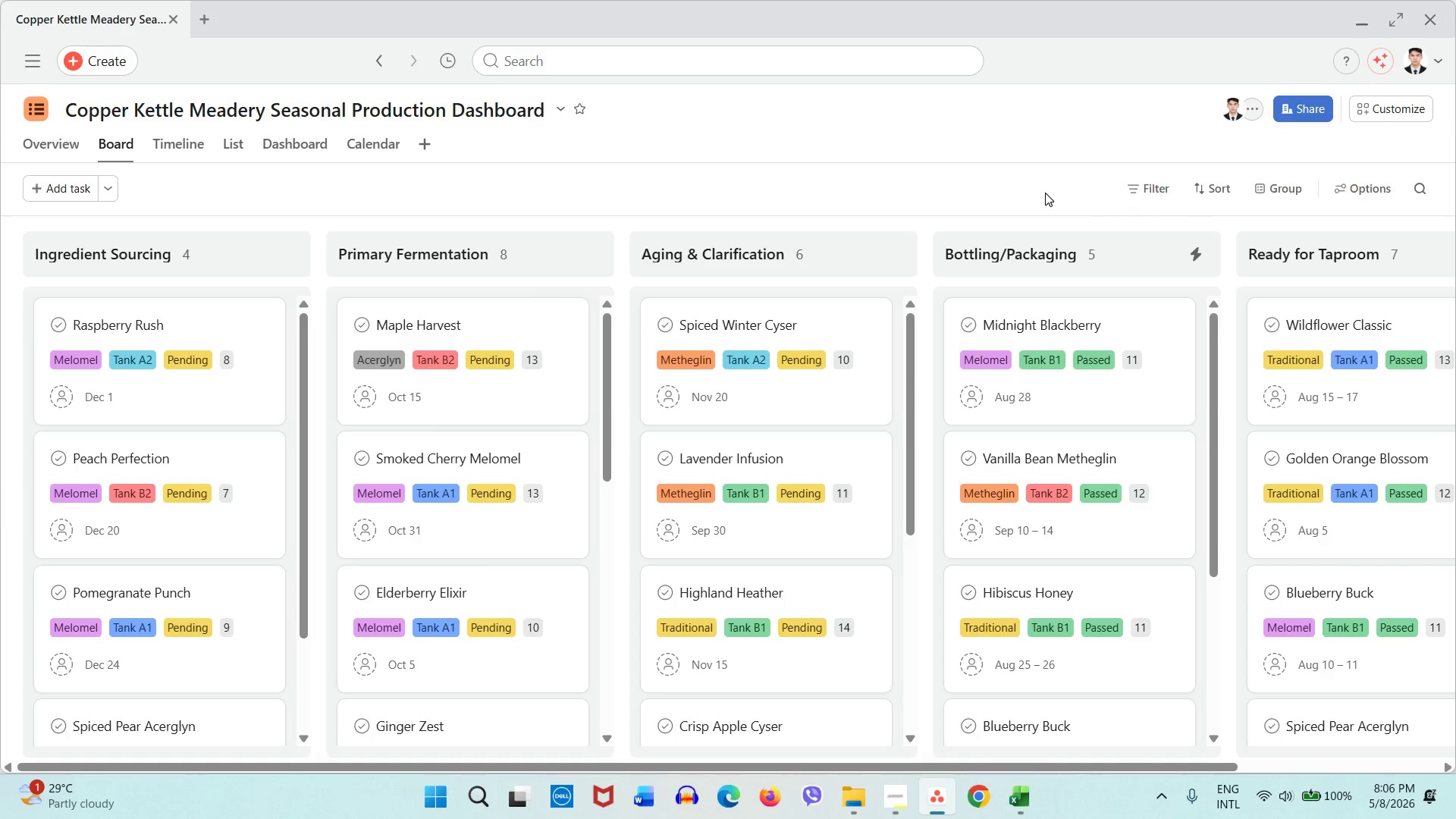 
scroll: coordinate [1045, 193], scroll_direction: none, amount: 0.0
 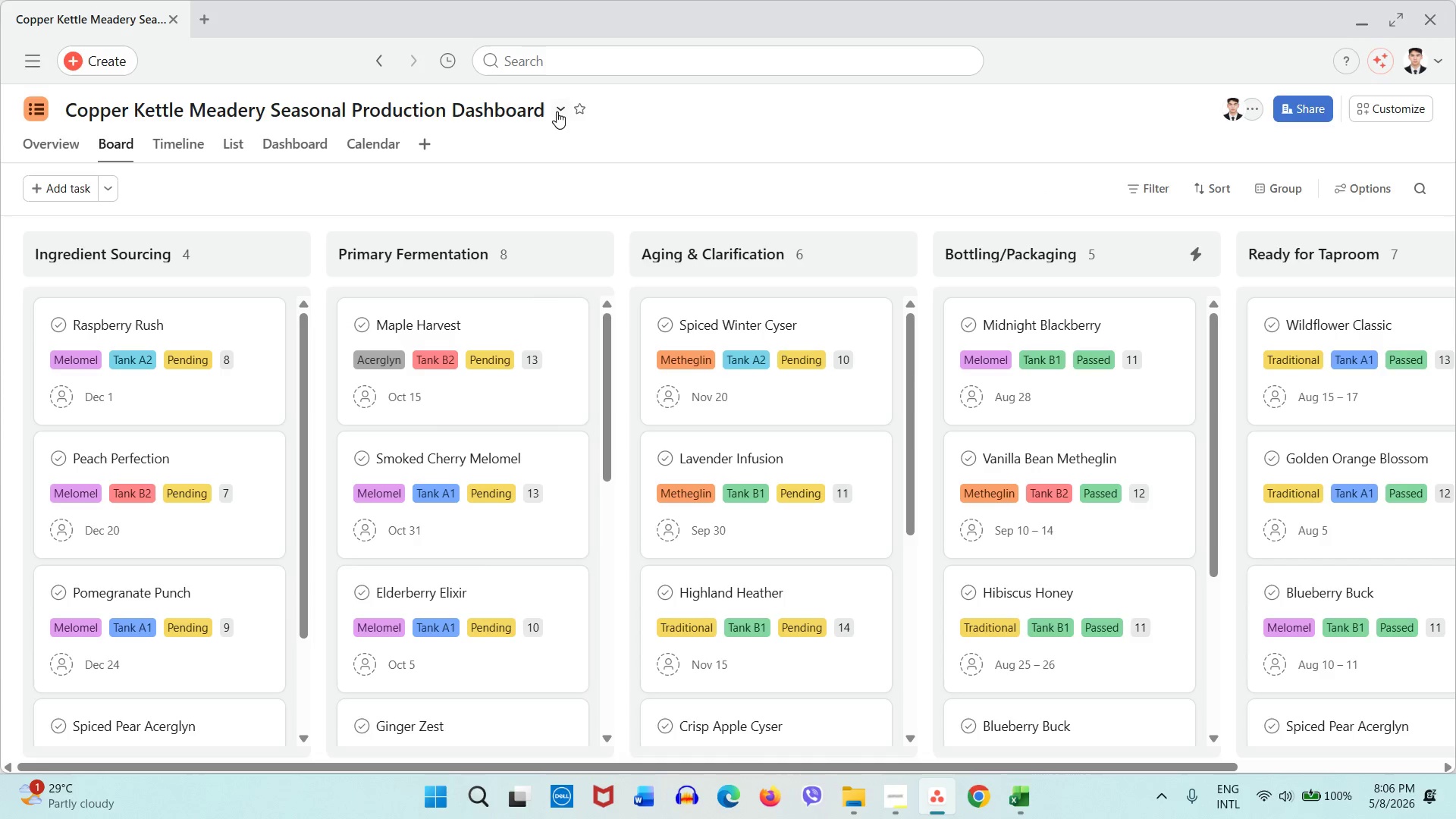 
left_click([557, 111])
 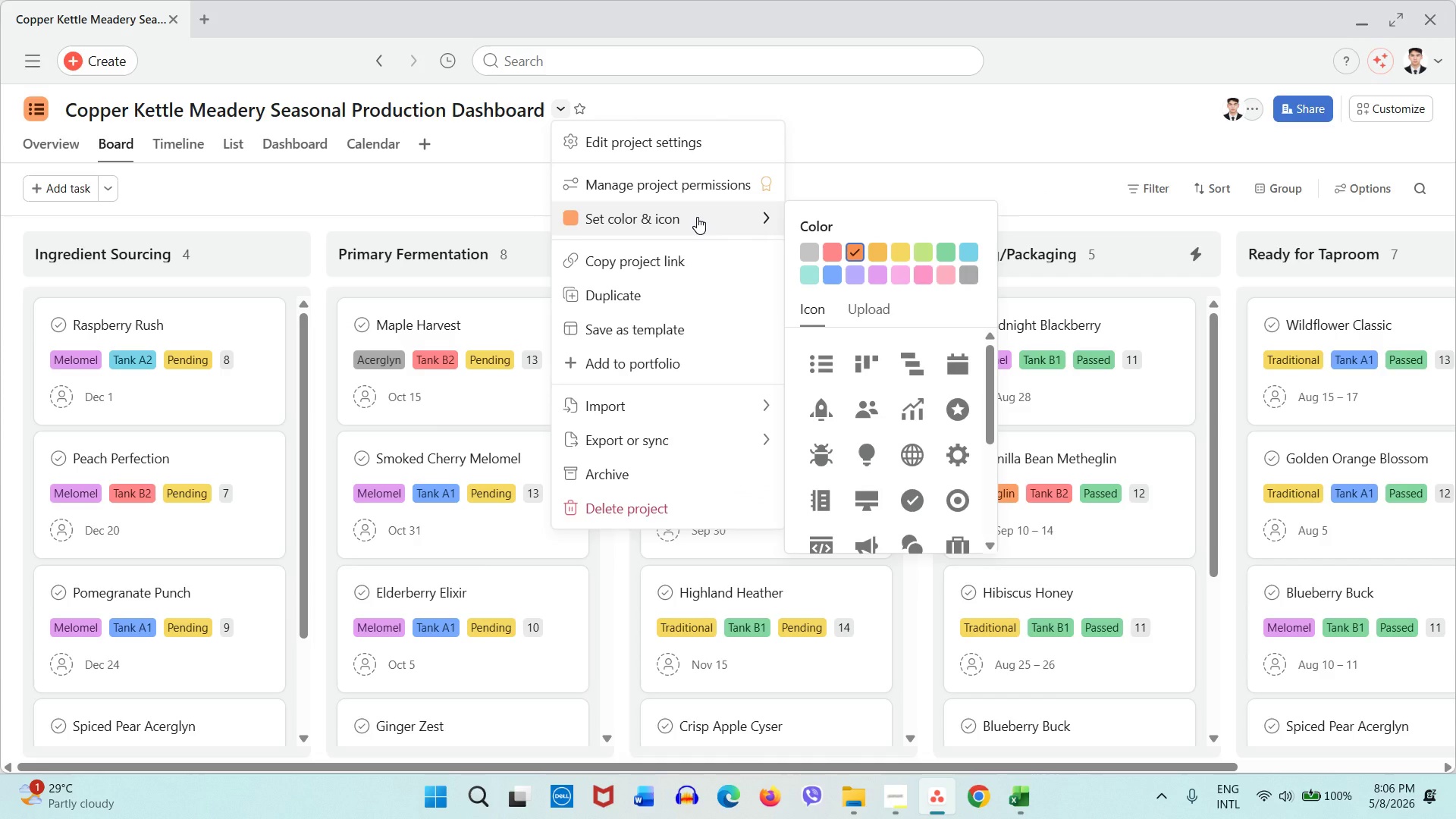 
wait(5.17)
 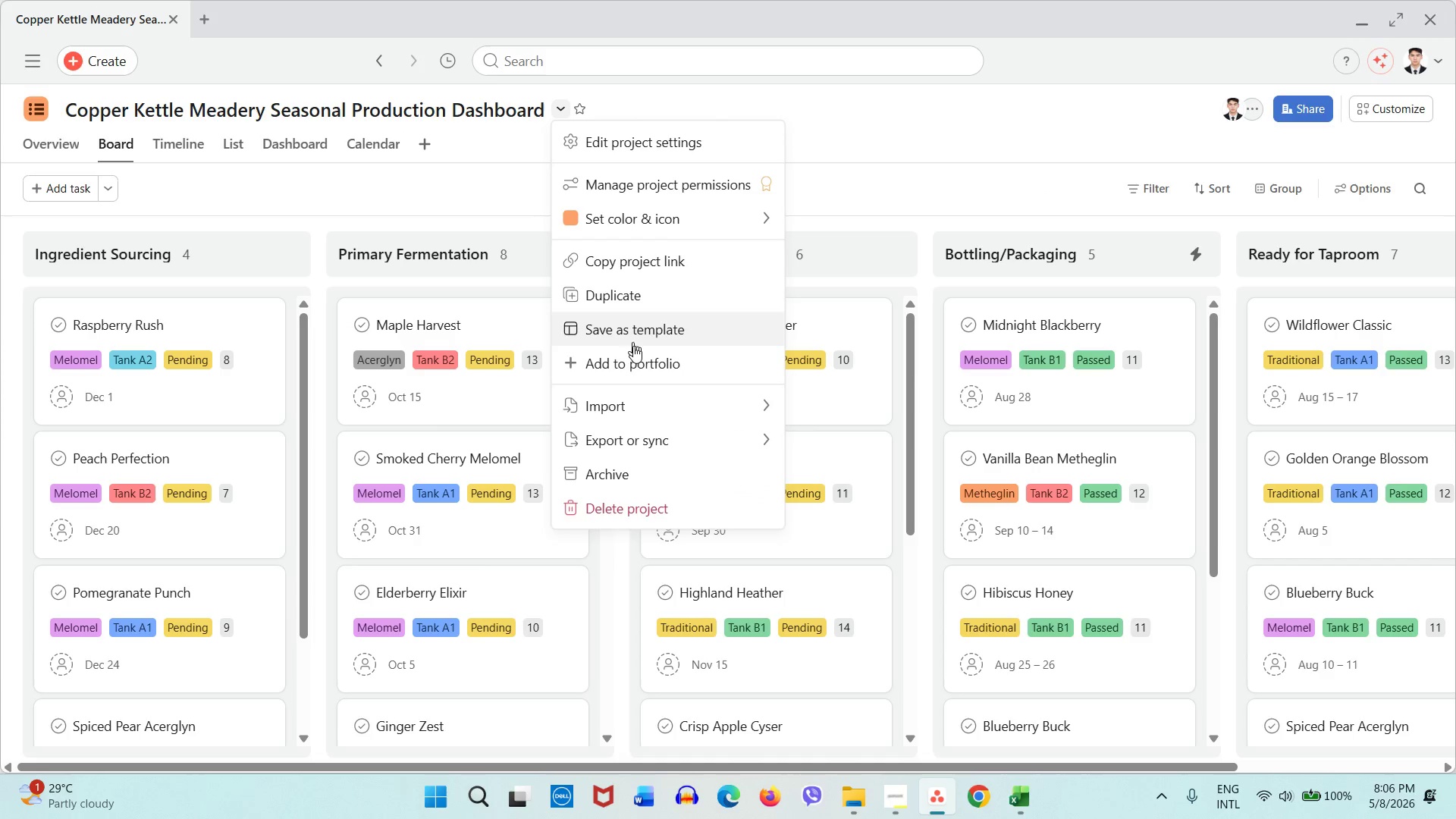 
mouse_move([693, 202])
 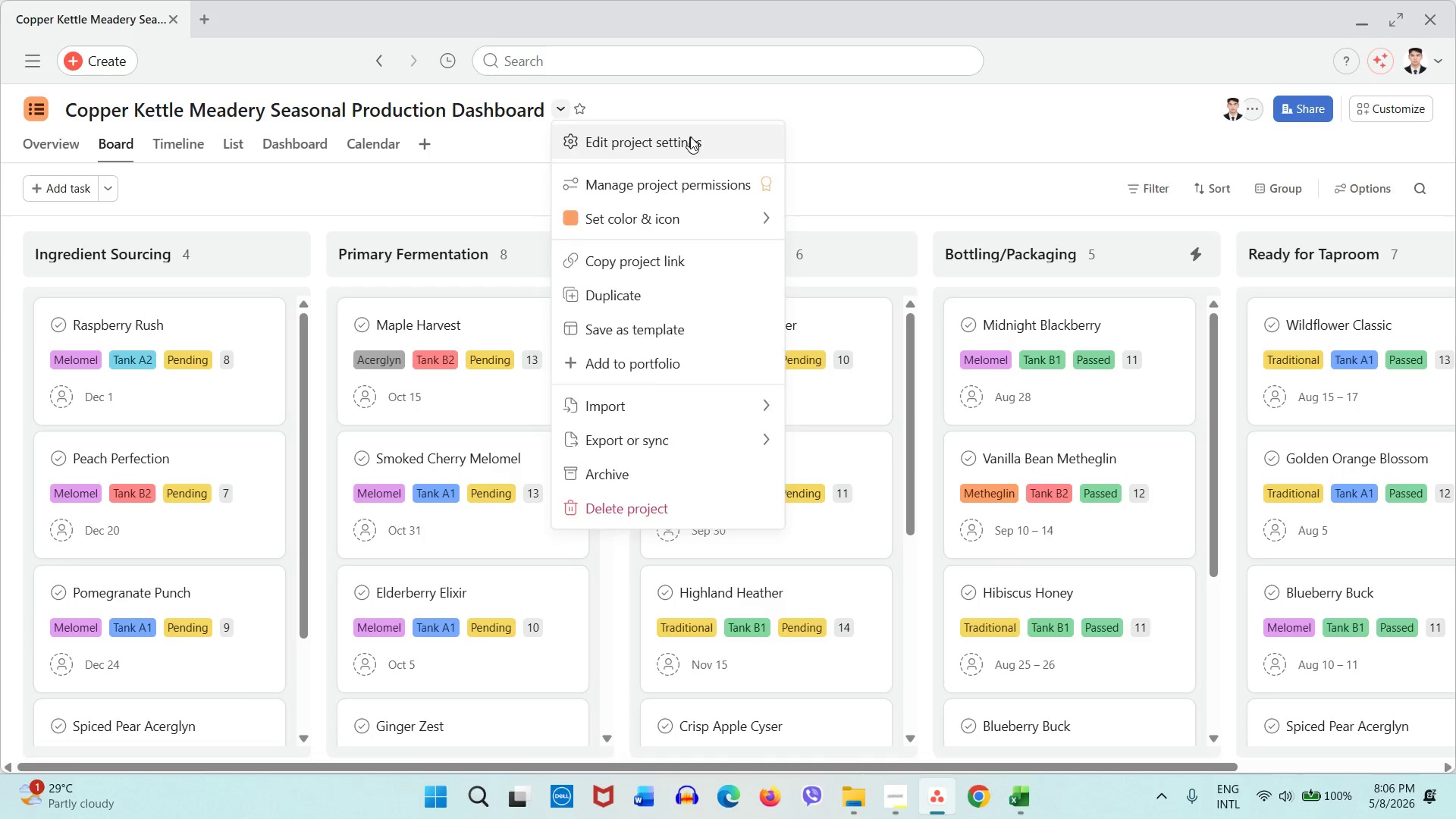 
left_click([690, 136])